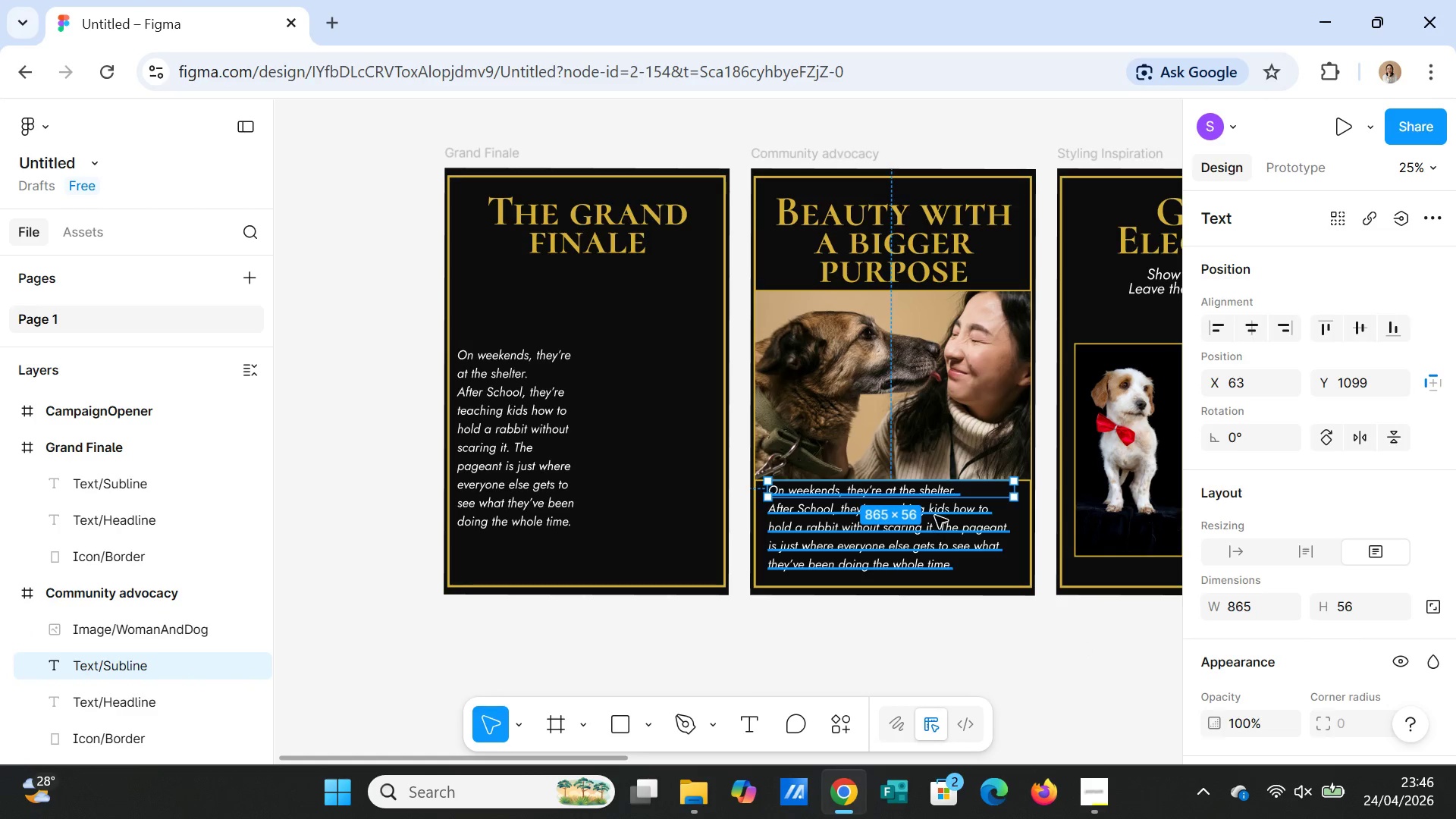 
left_click_drag(start_coordinate=[936, 510], to_coordinate=[936, 515])
 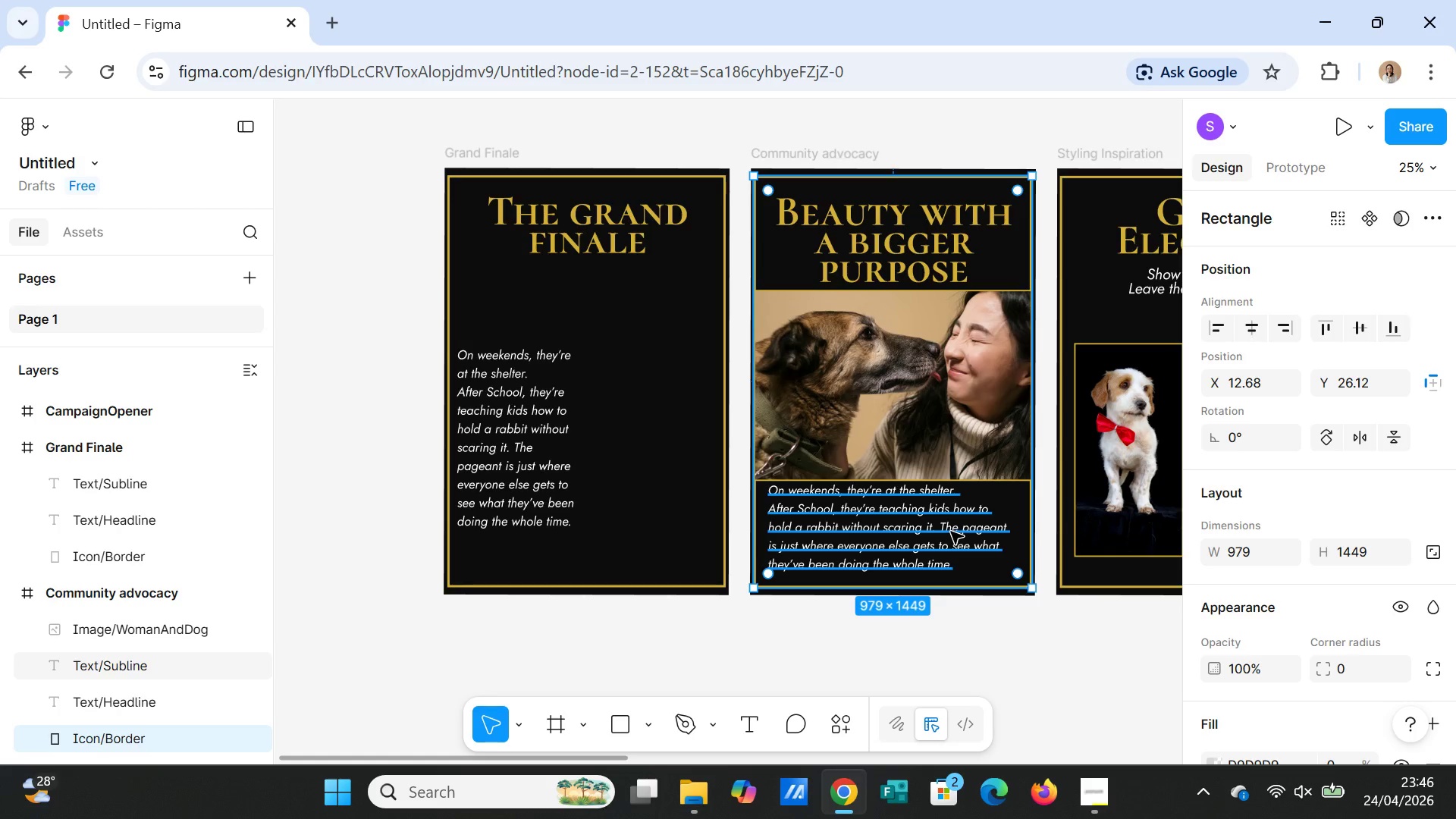 
left_click([951, 532])
 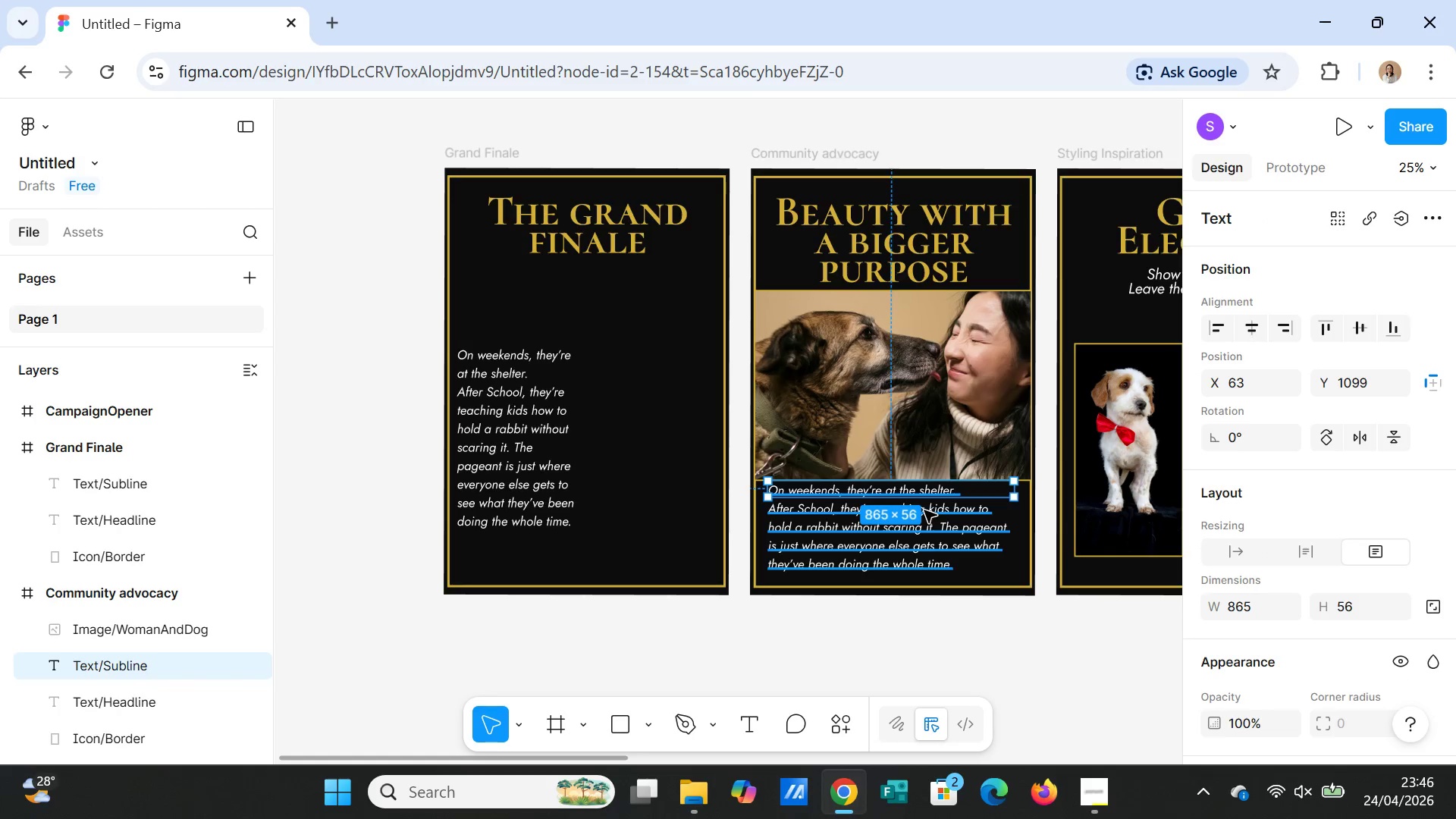 
left_click([918, 497])
 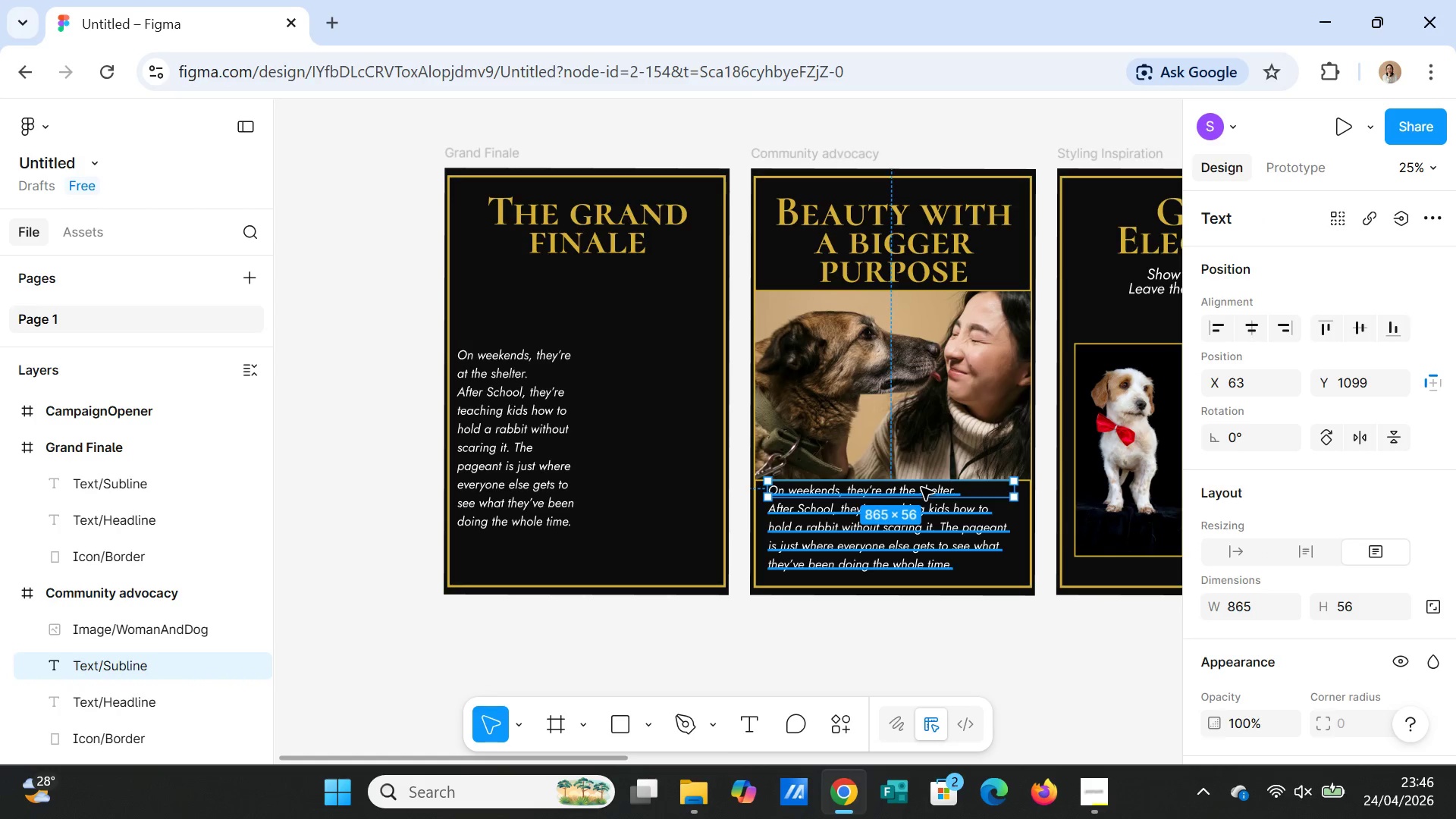 
left_click_drag(start_coordinate=[921, 488], to_coordinate=[923, 496])
 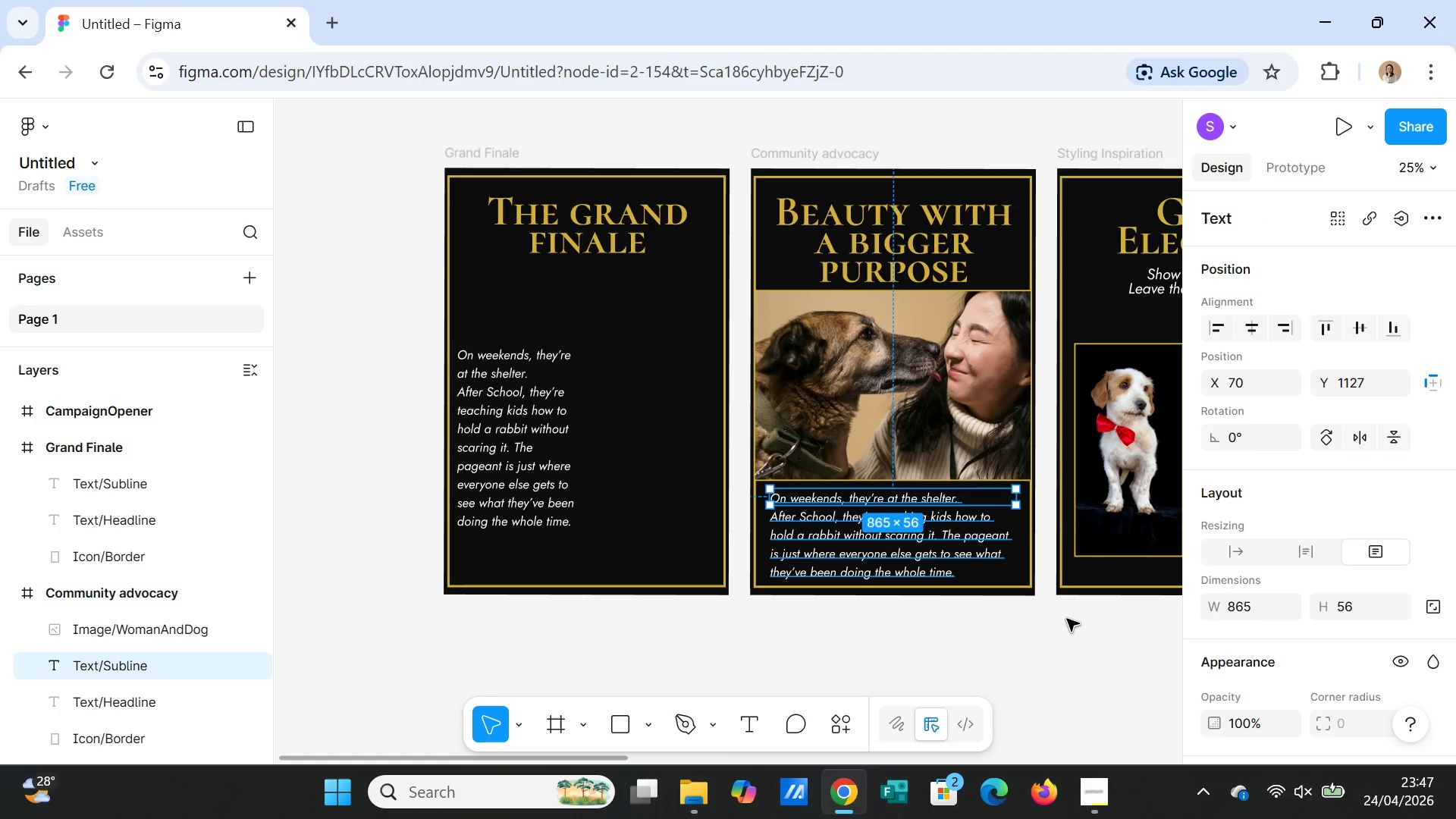 
left_click([1072, 630])
 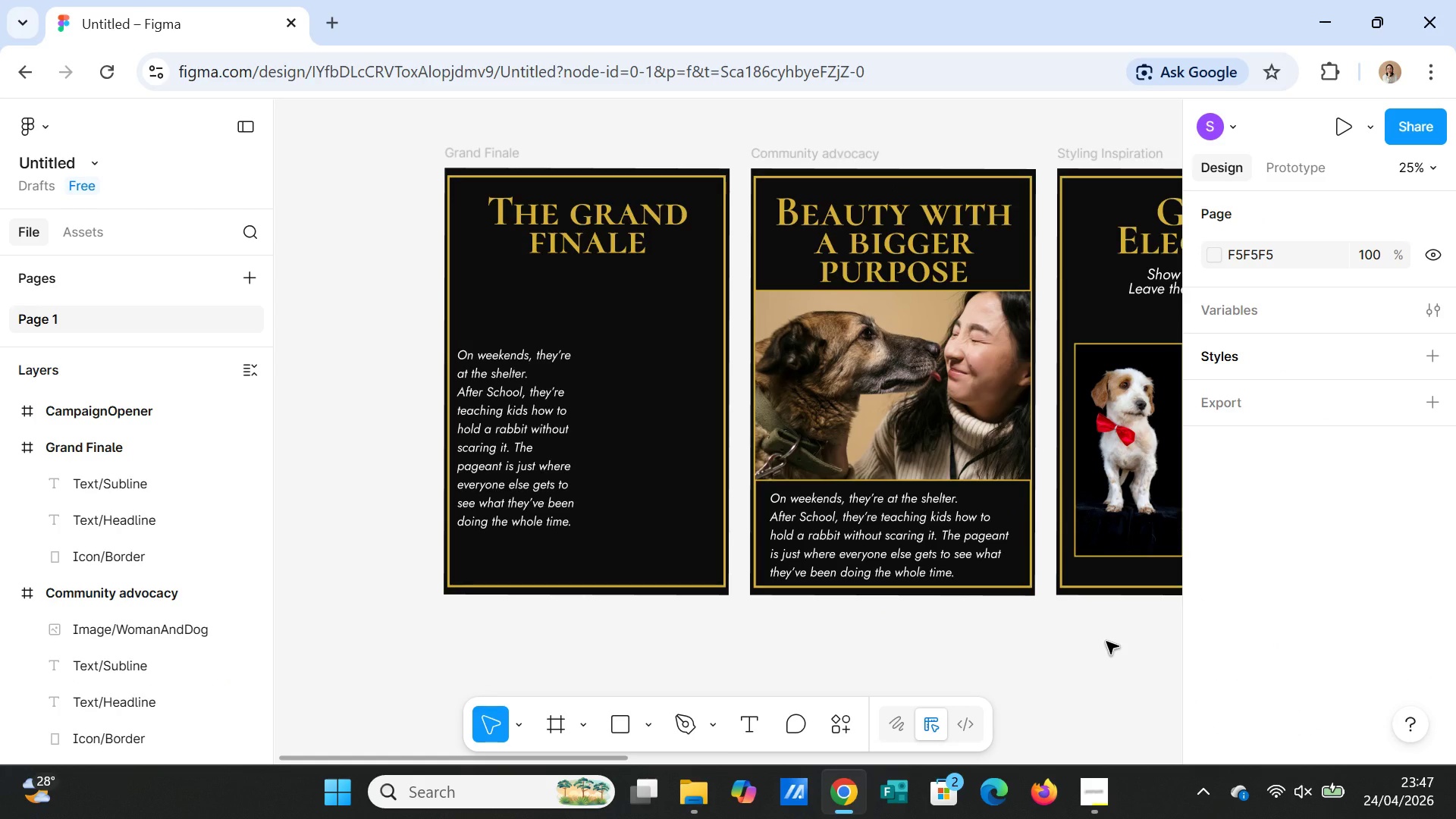 
wait(8.53)
 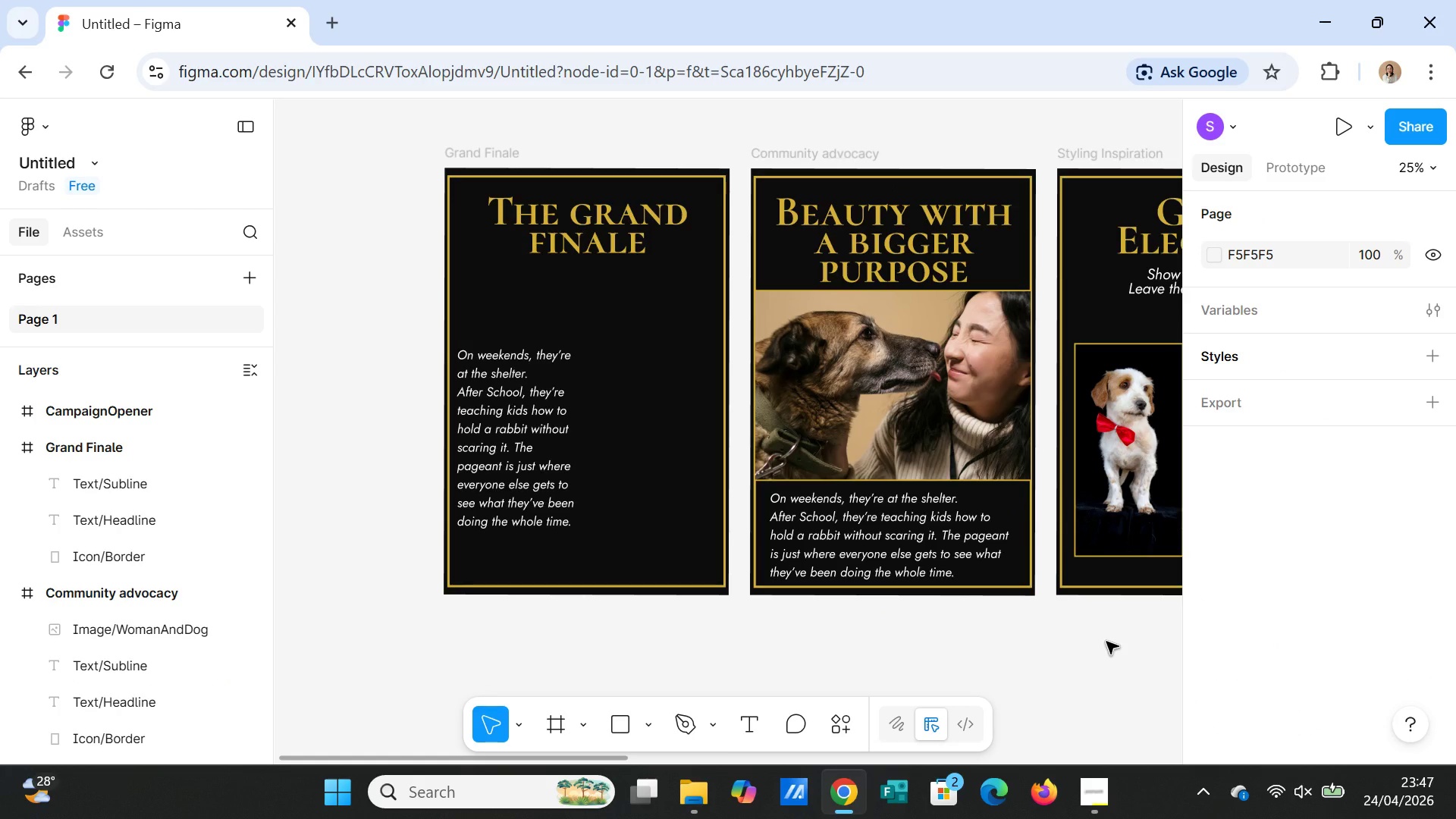 
left_click([578, 422])
 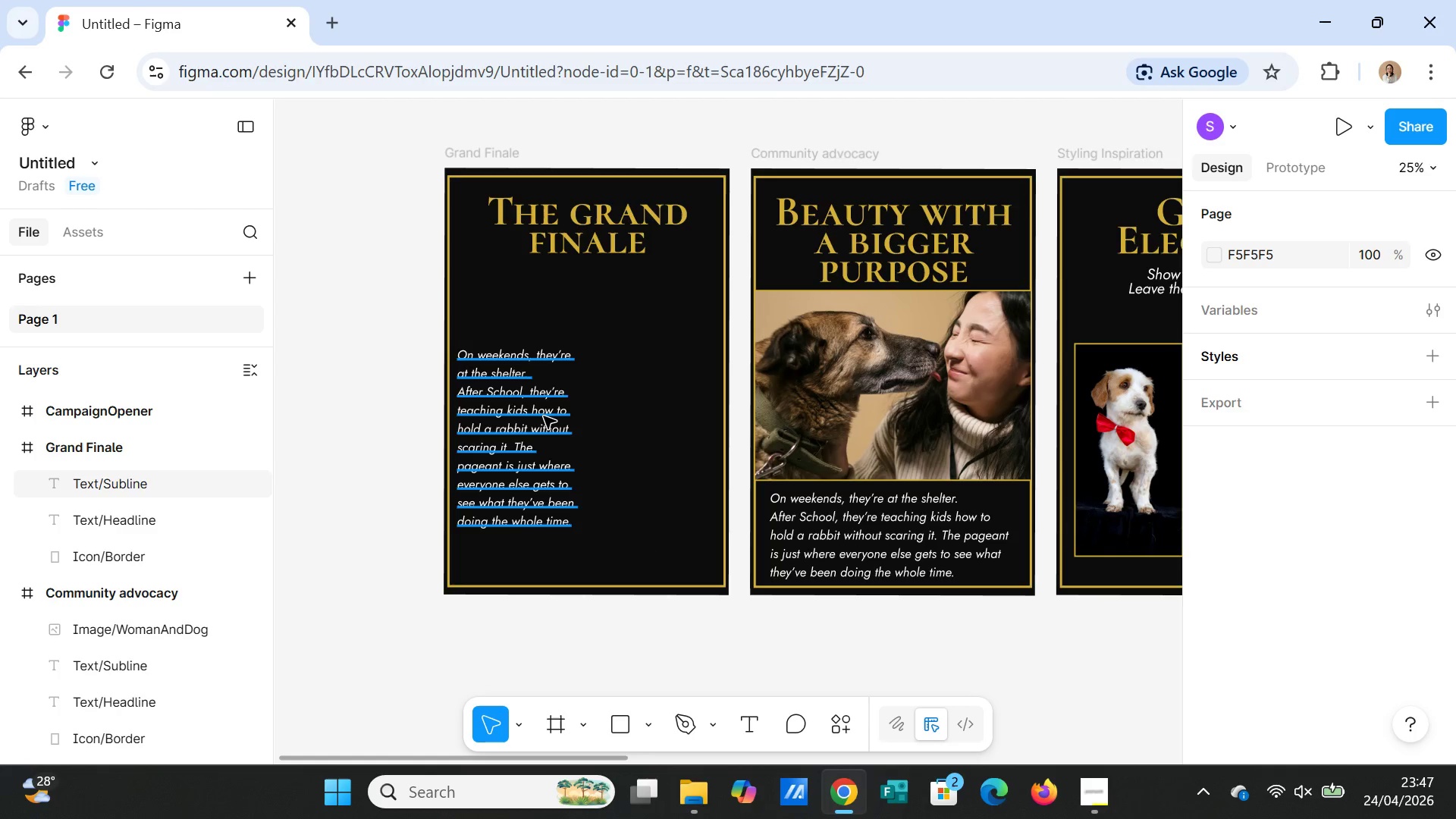 
left_click([544, 416])
 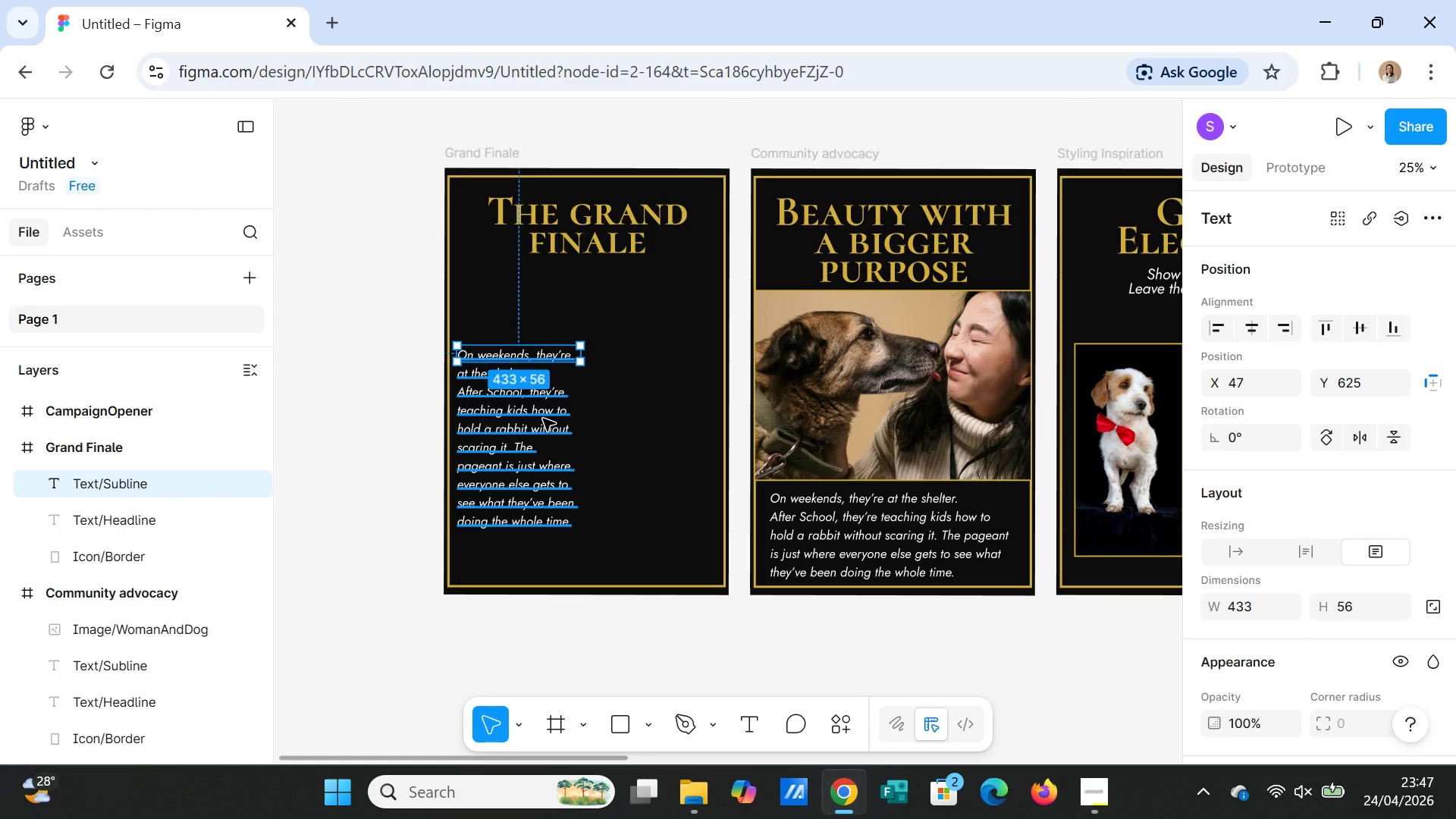 
wait(19.7)
 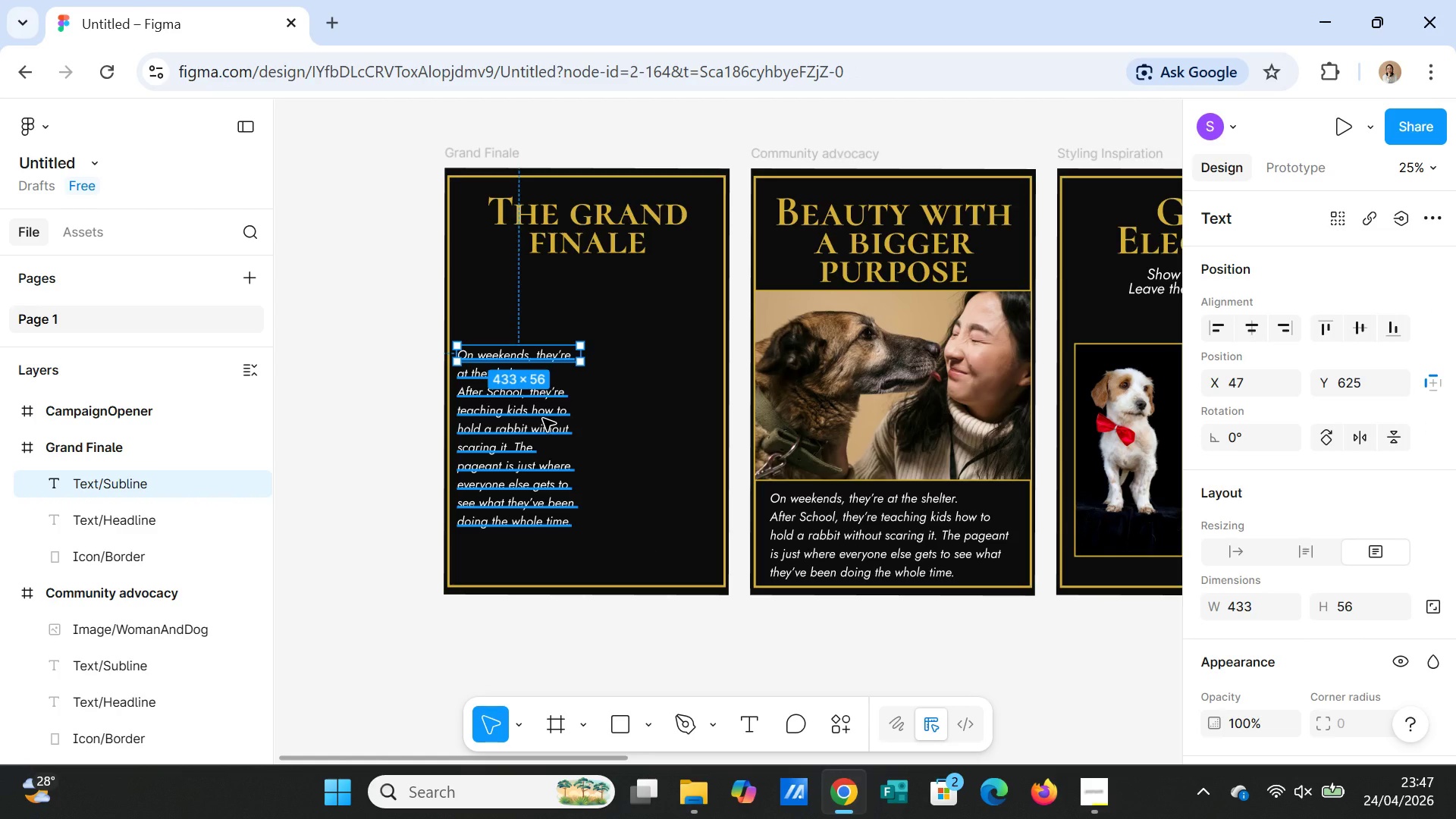 
key(Delete)
 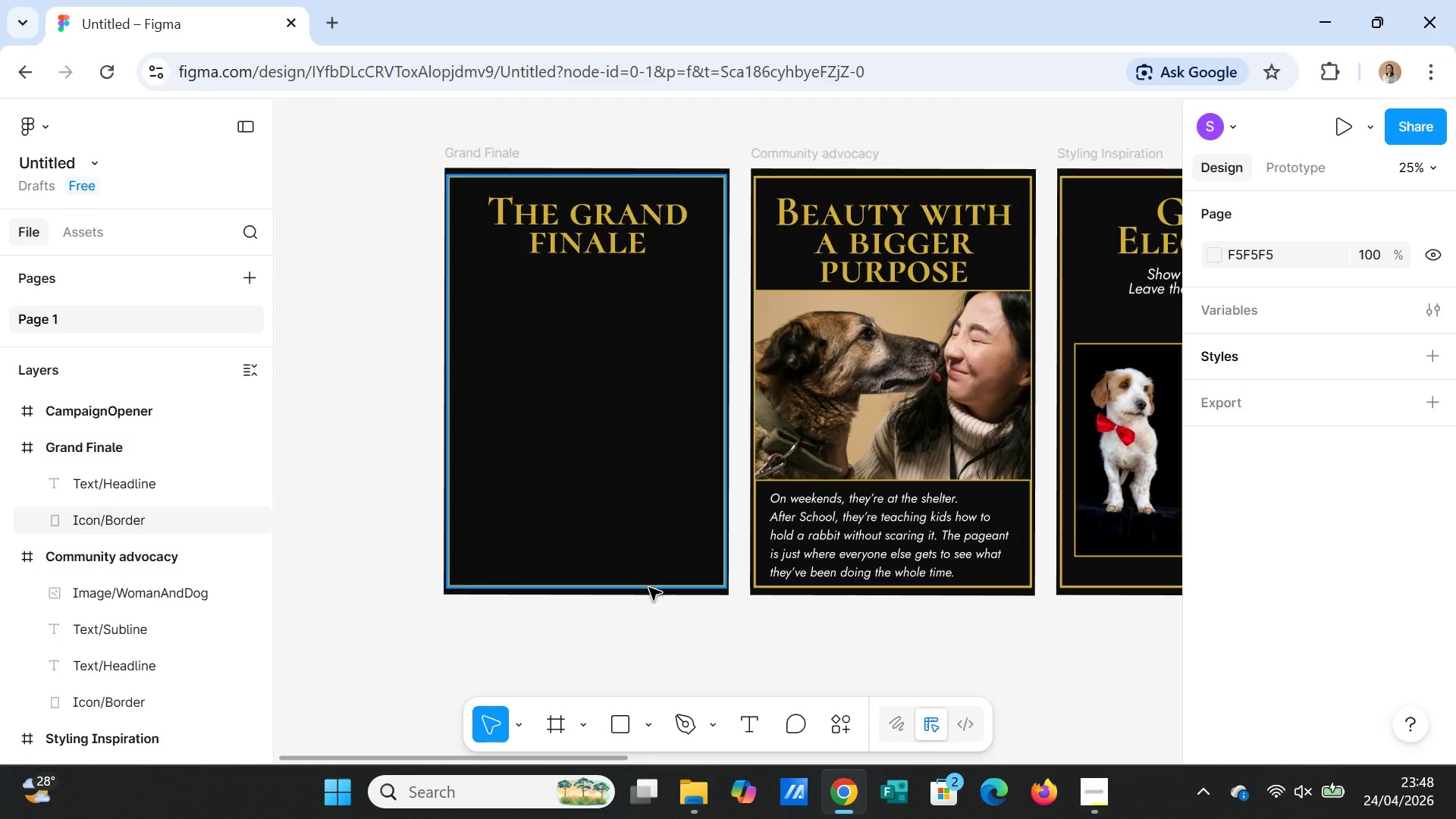 
wait(47.02)
 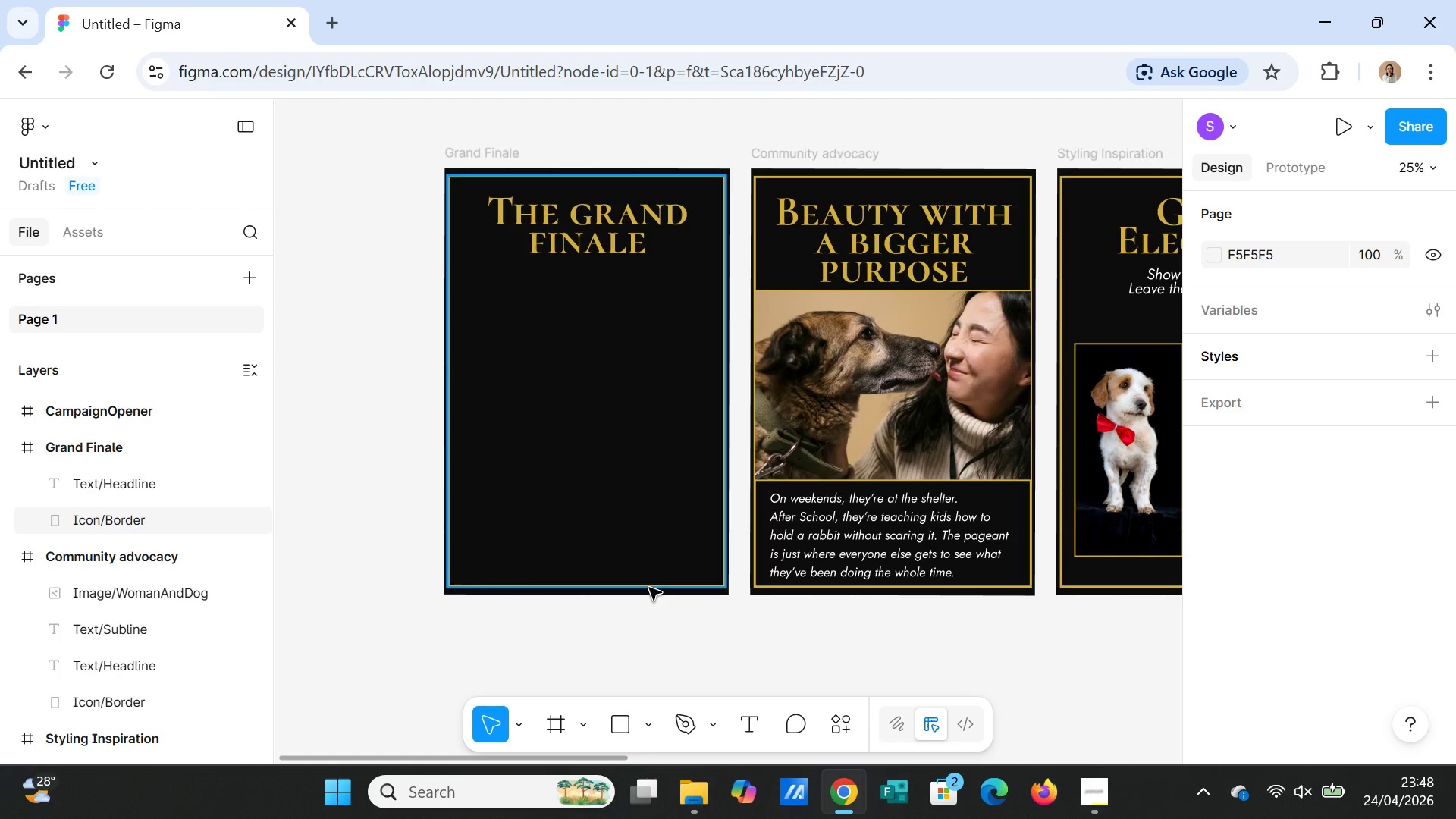 
left_click([766, 629])
 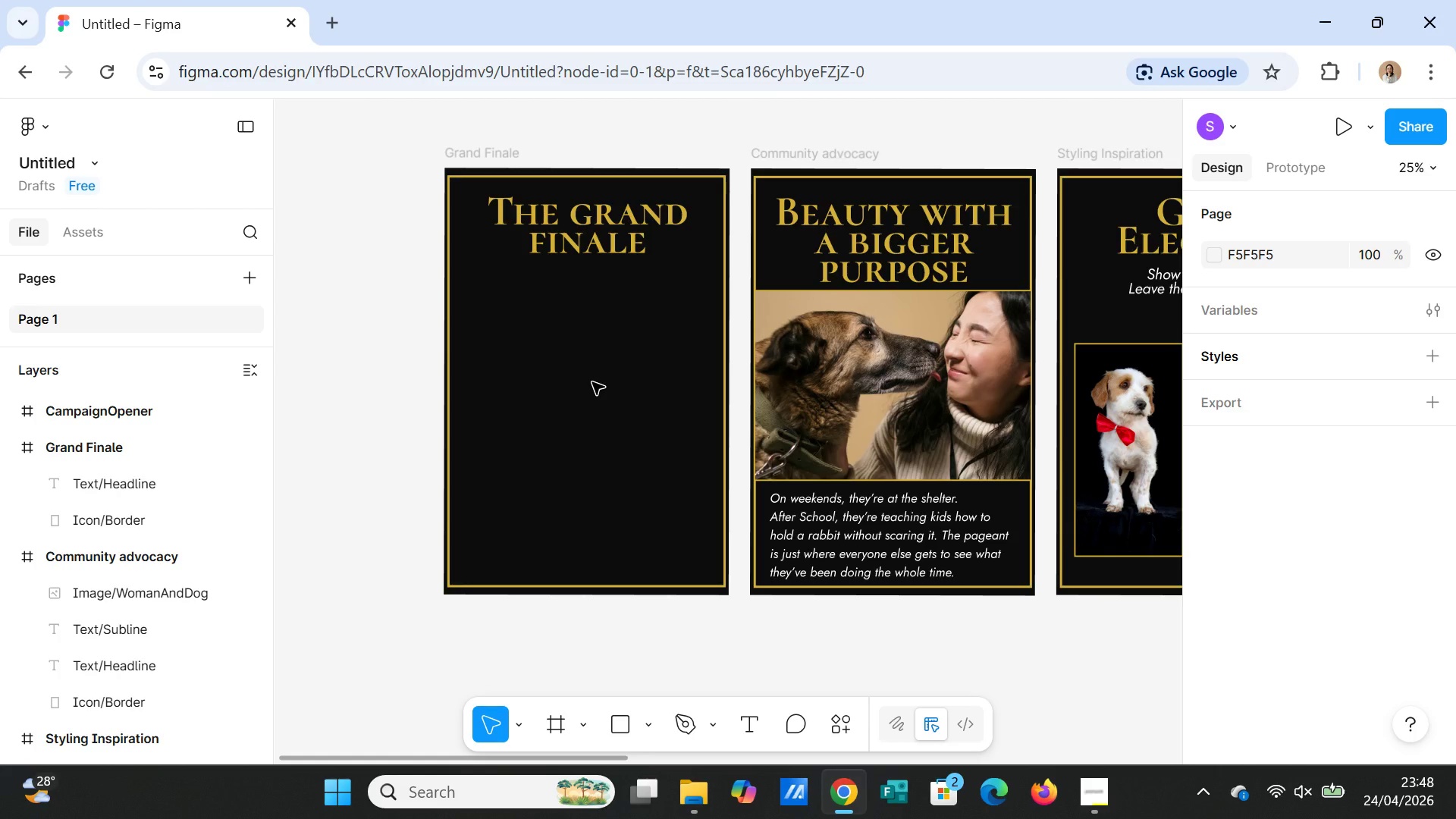 
wait(17.27)
 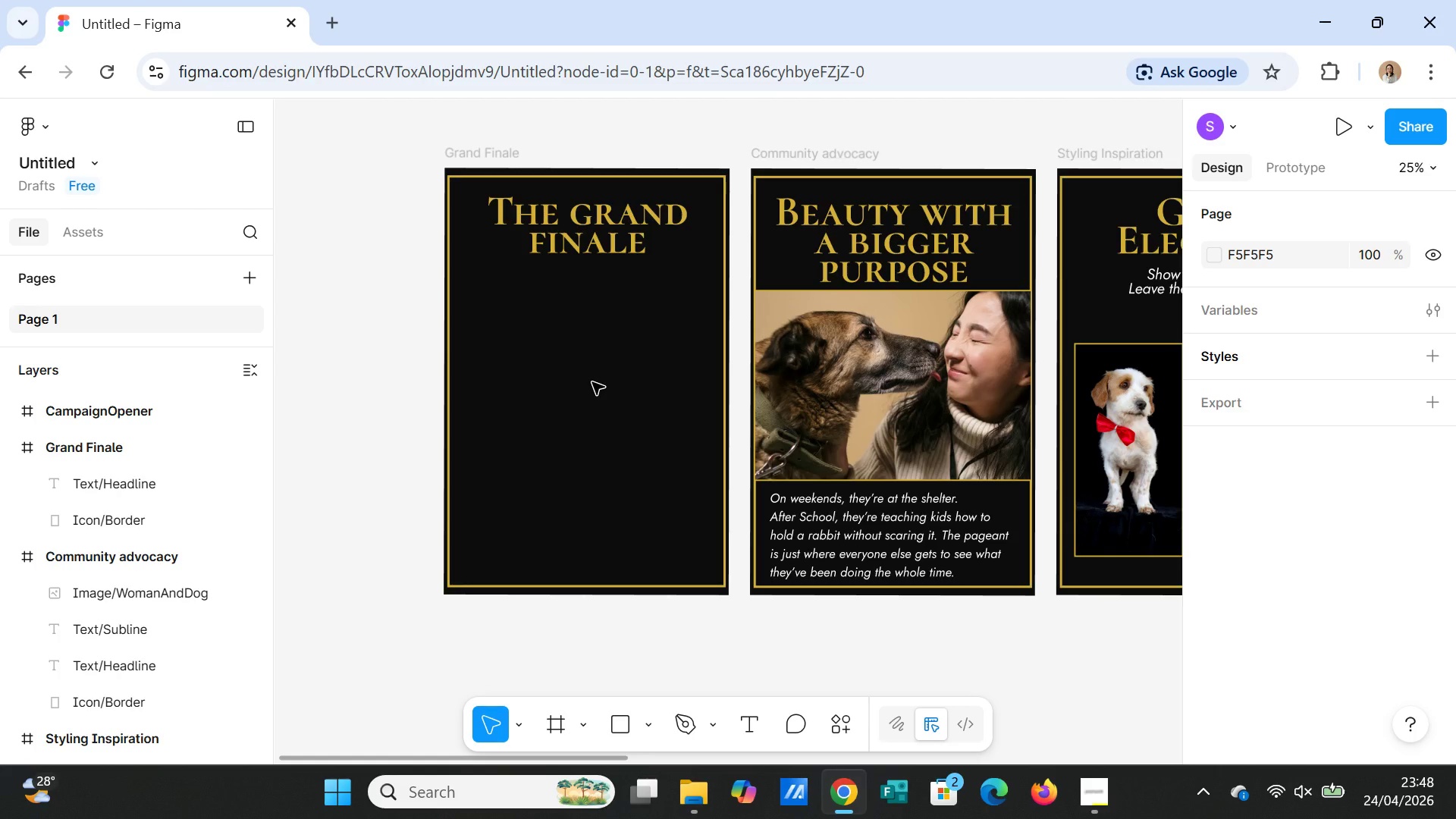 
left_click([1104, 670])